 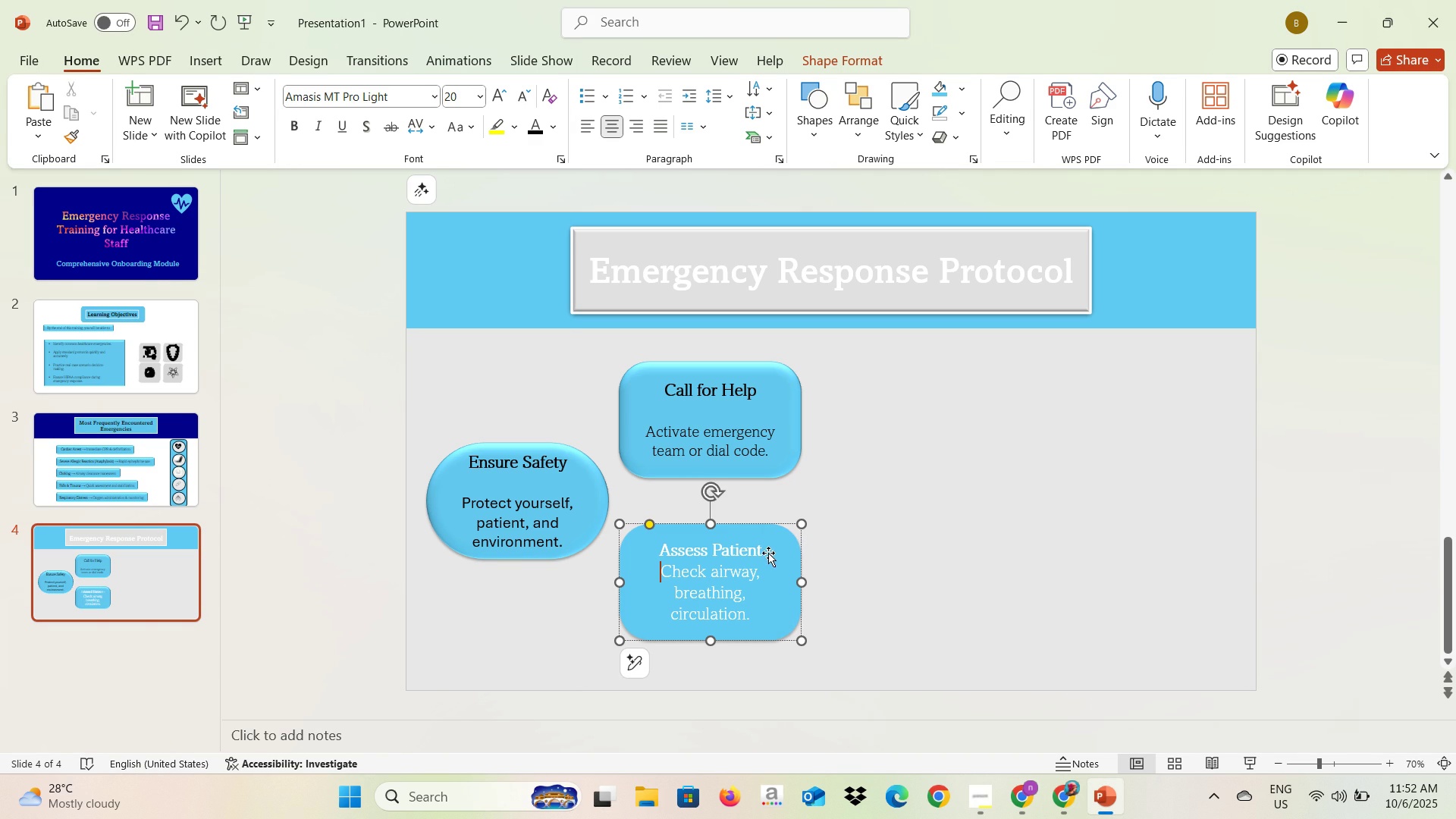 
double_click([761, 548])
 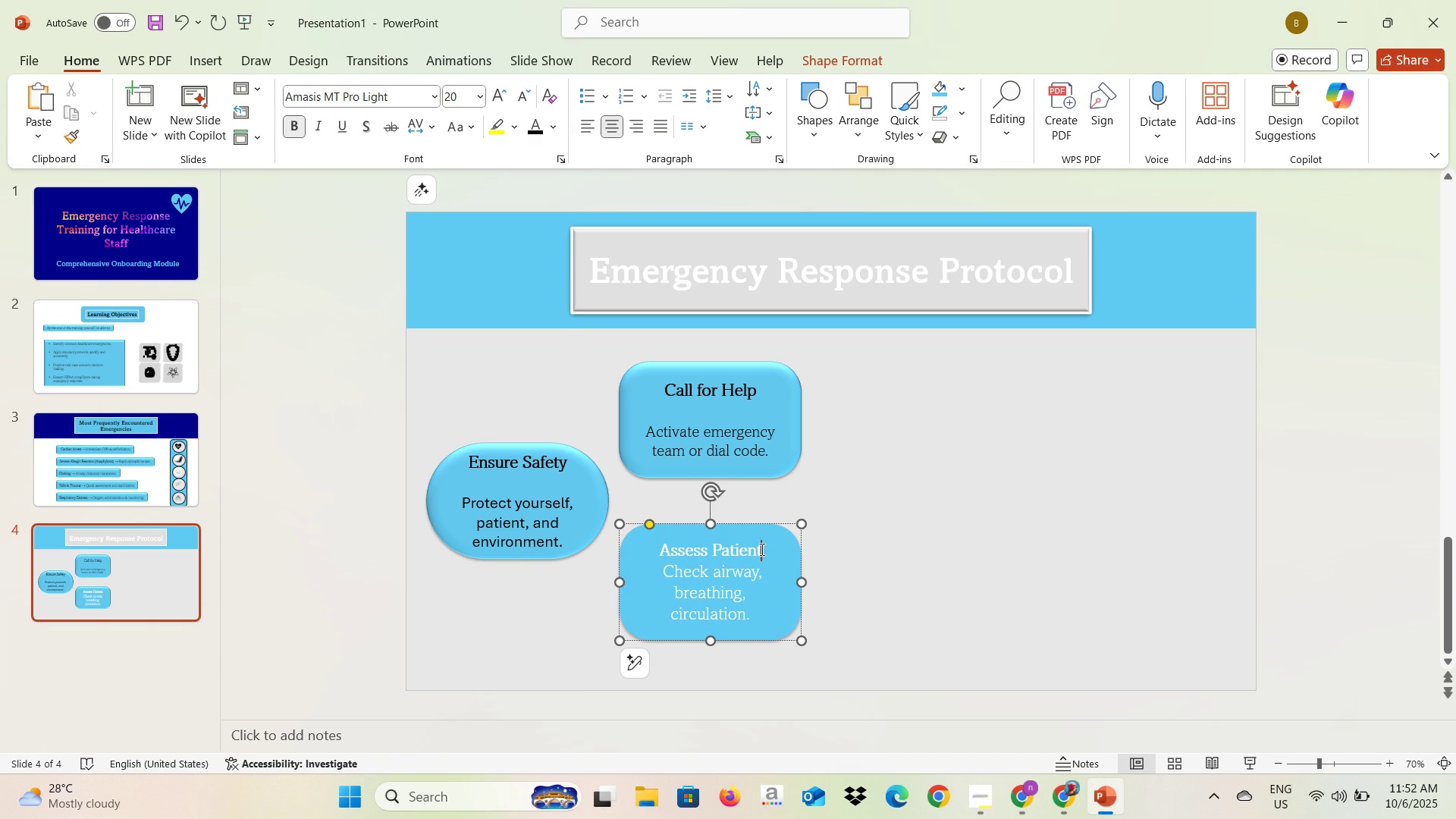 
key(Enter)
 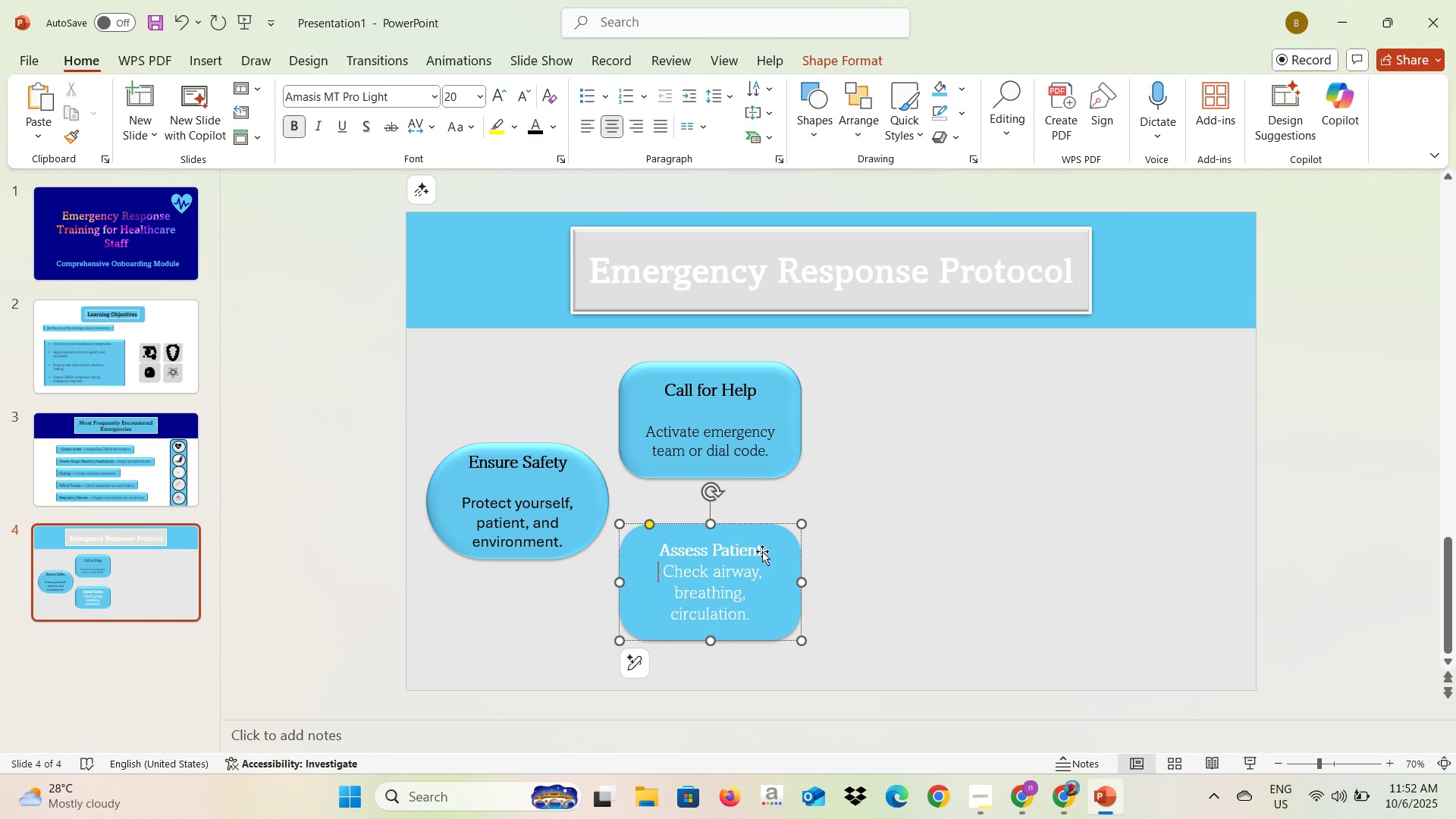 
key(Enter)
 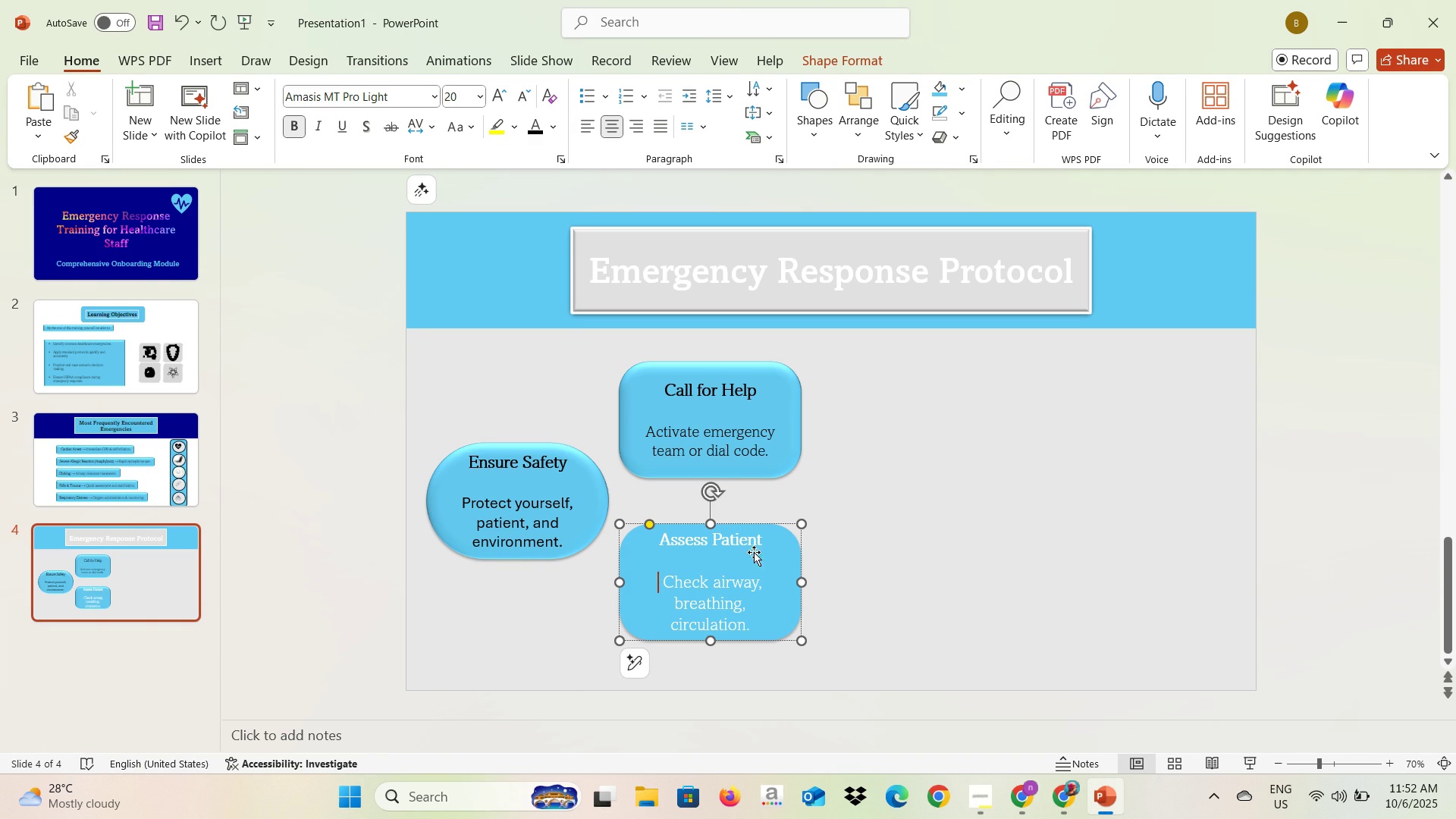 
left_click([755, 539])